 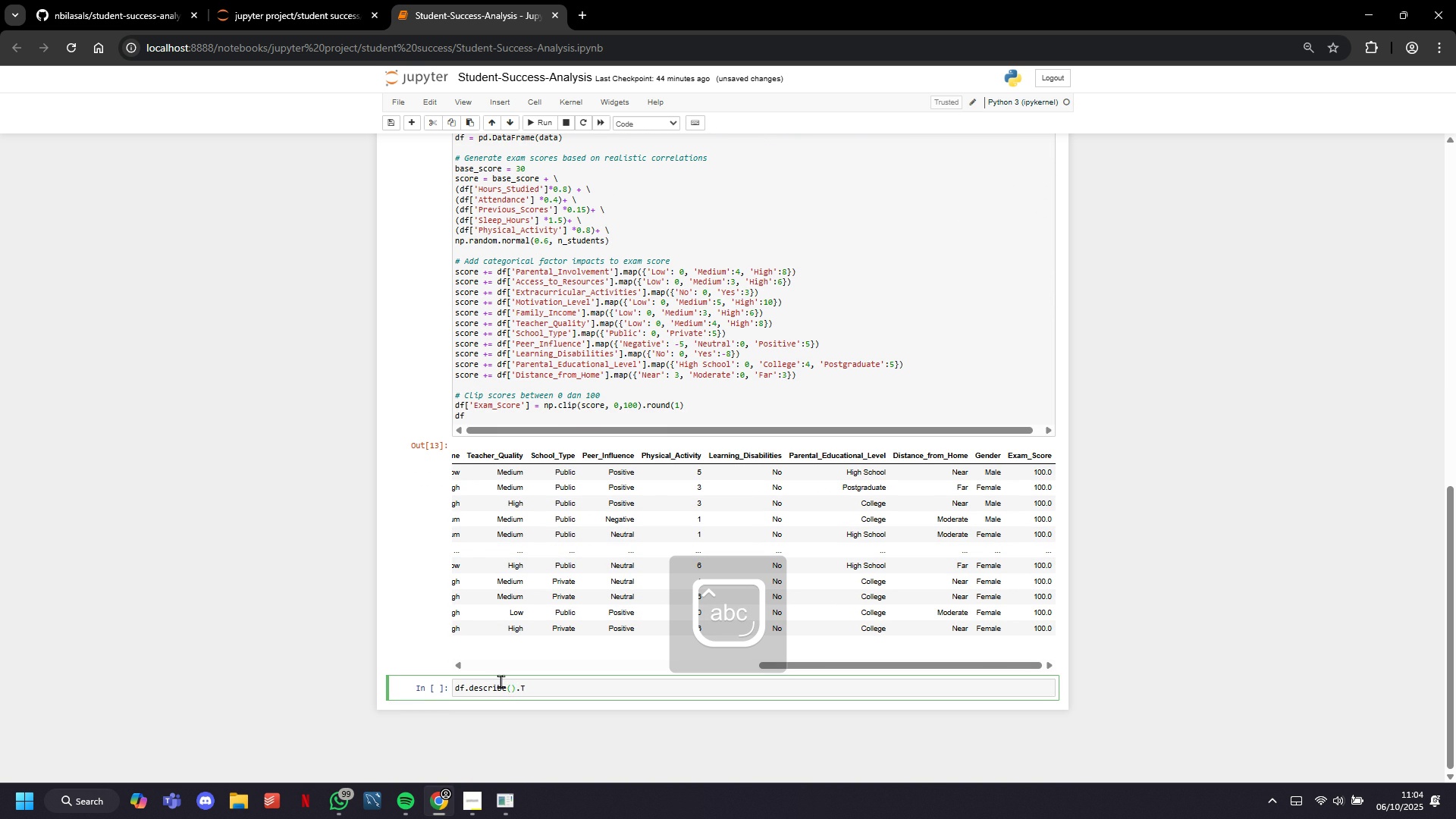 
left_click([541, 124])
 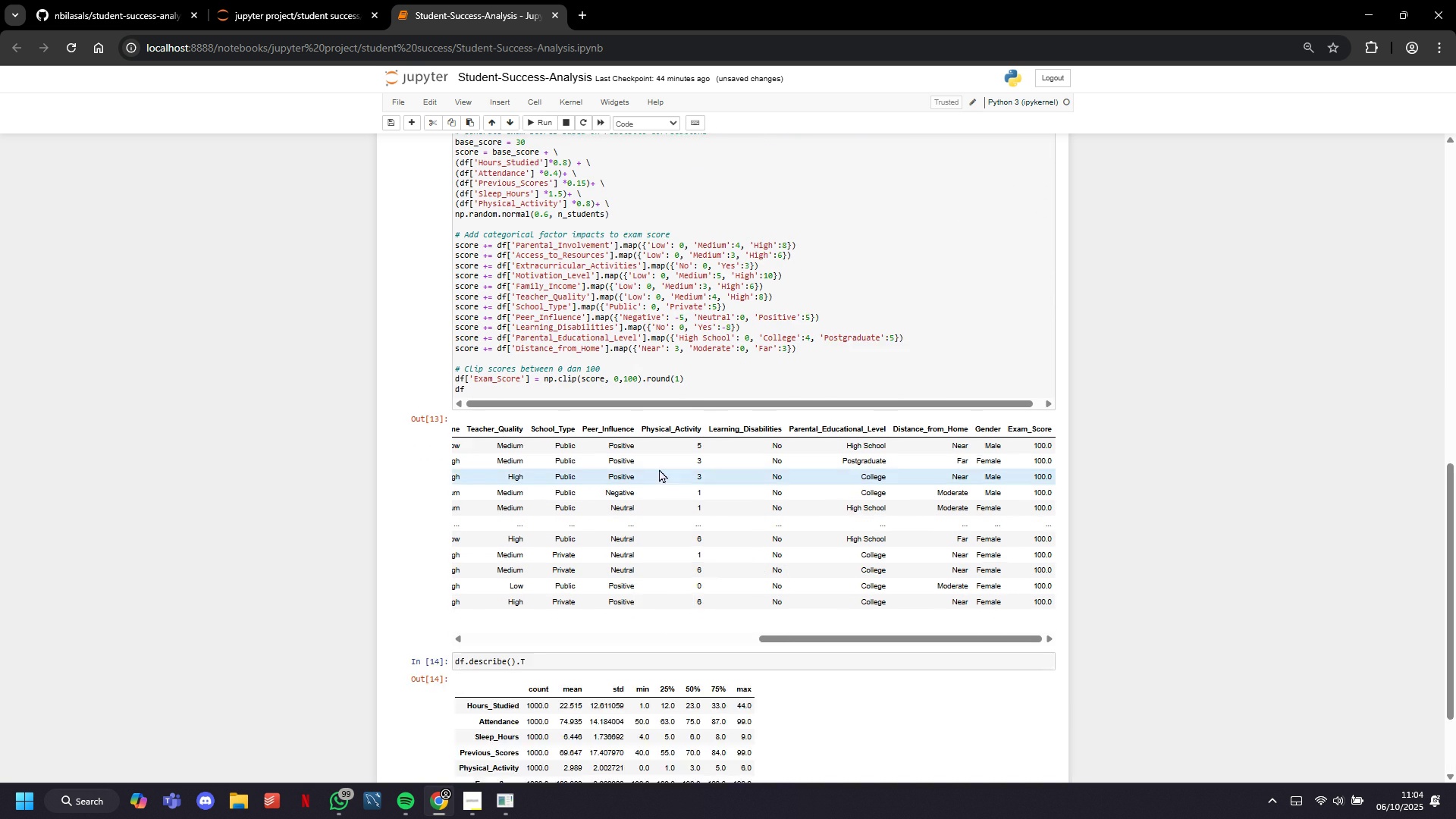 
scroll: coordinate [659, 469], scroll_direction: down, amount: 5.0
 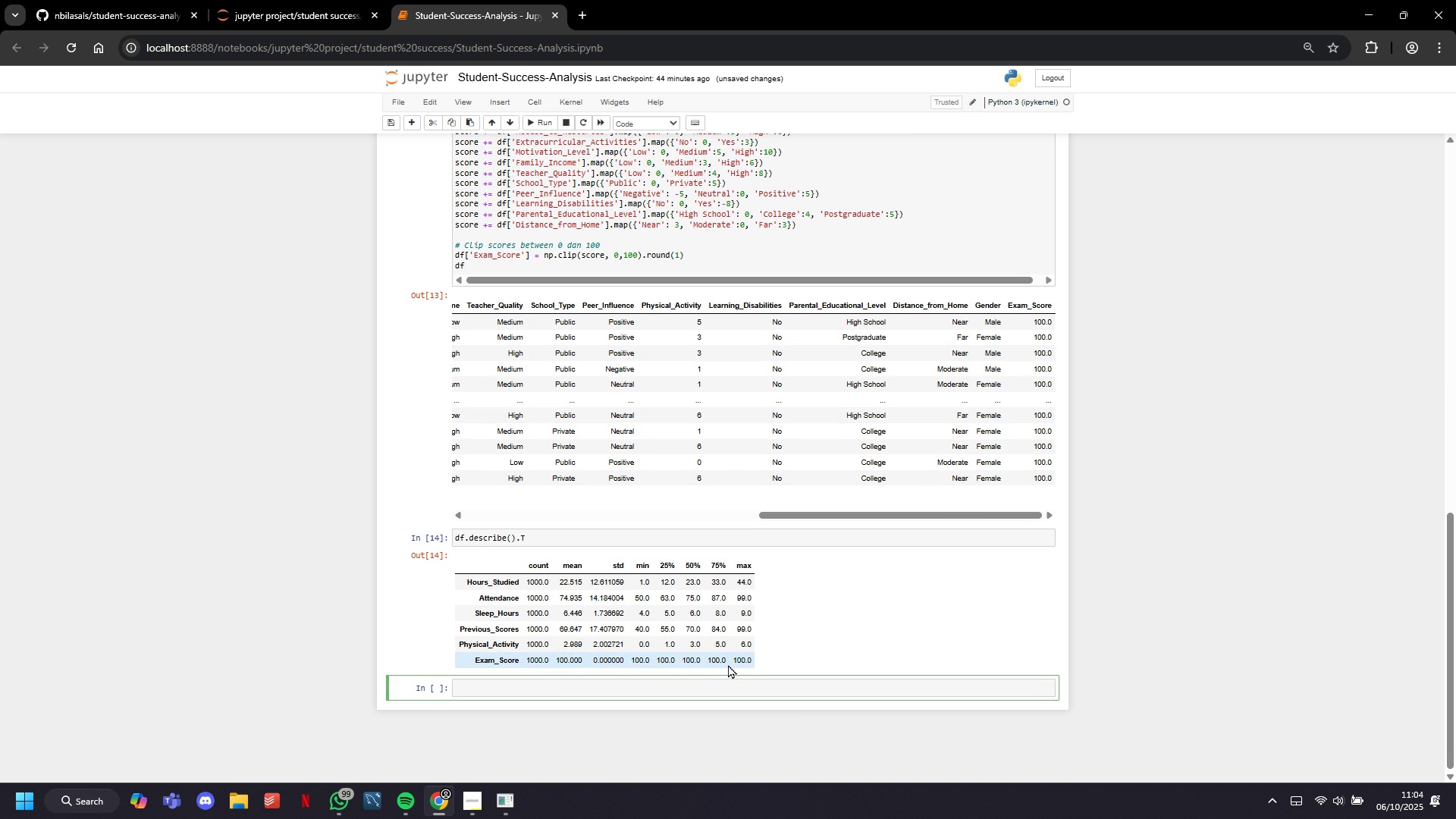 
wait(5.82)
 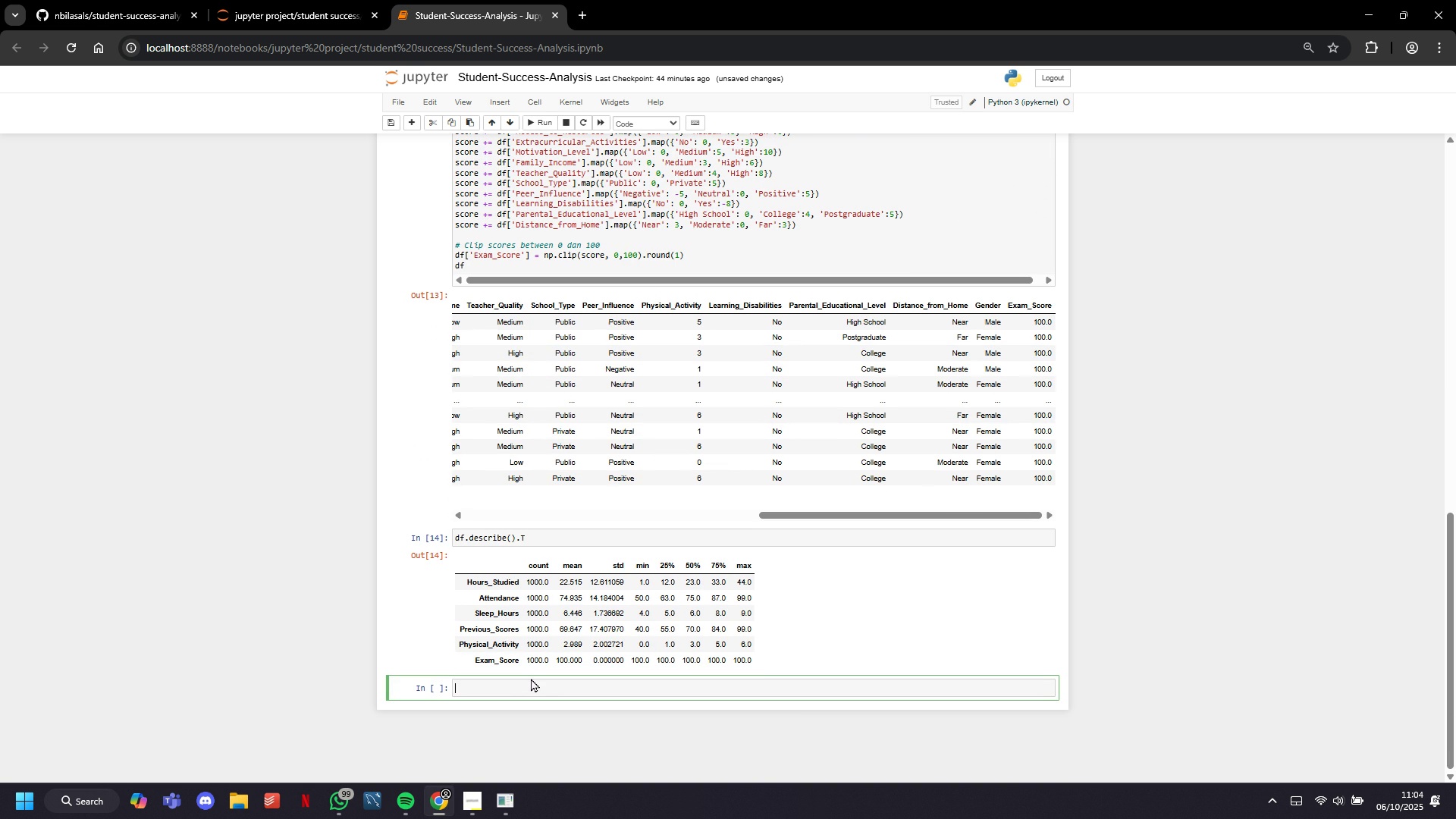 
double_click([592, 532])
 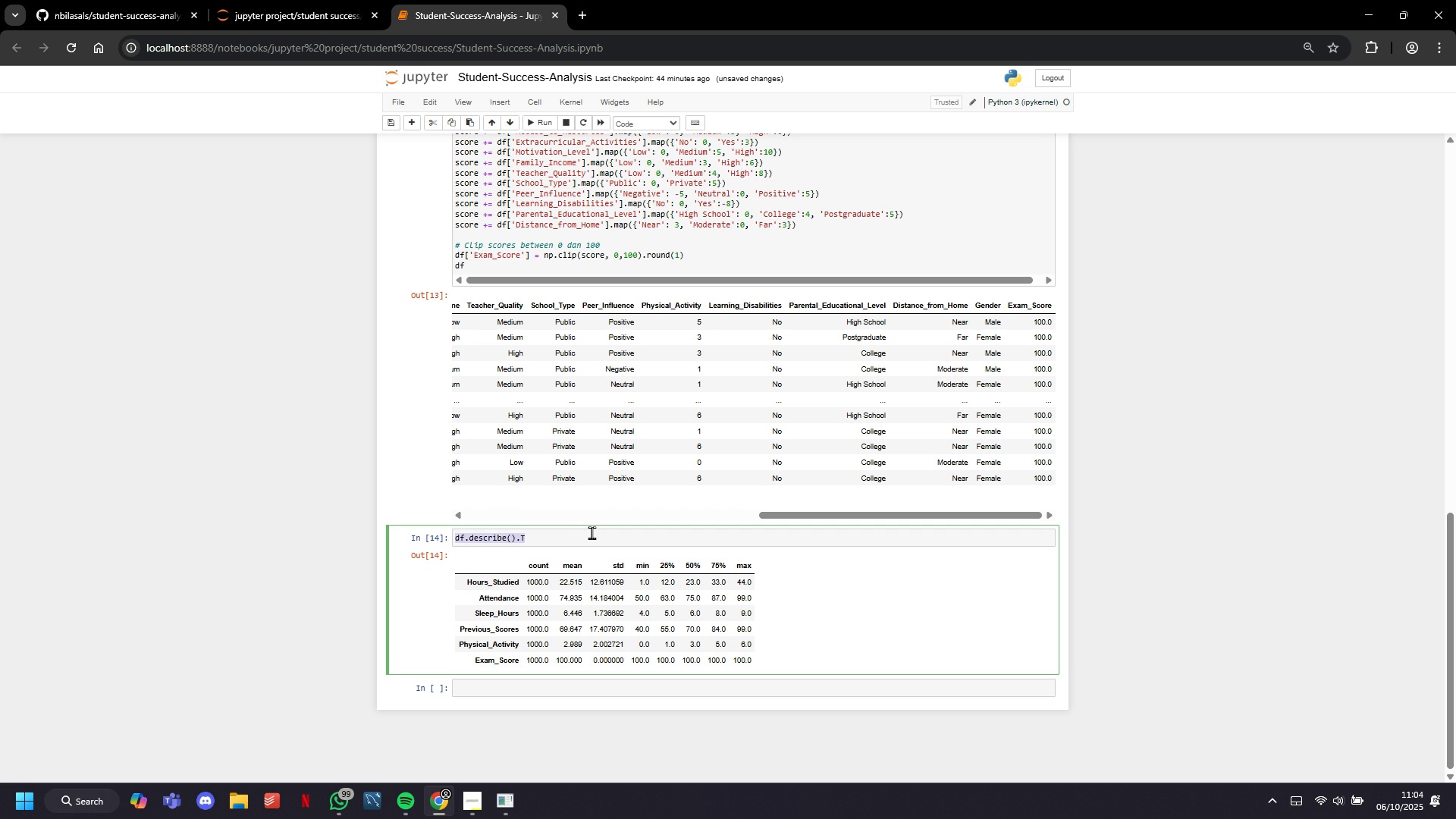 
triple_click([592, 532])
 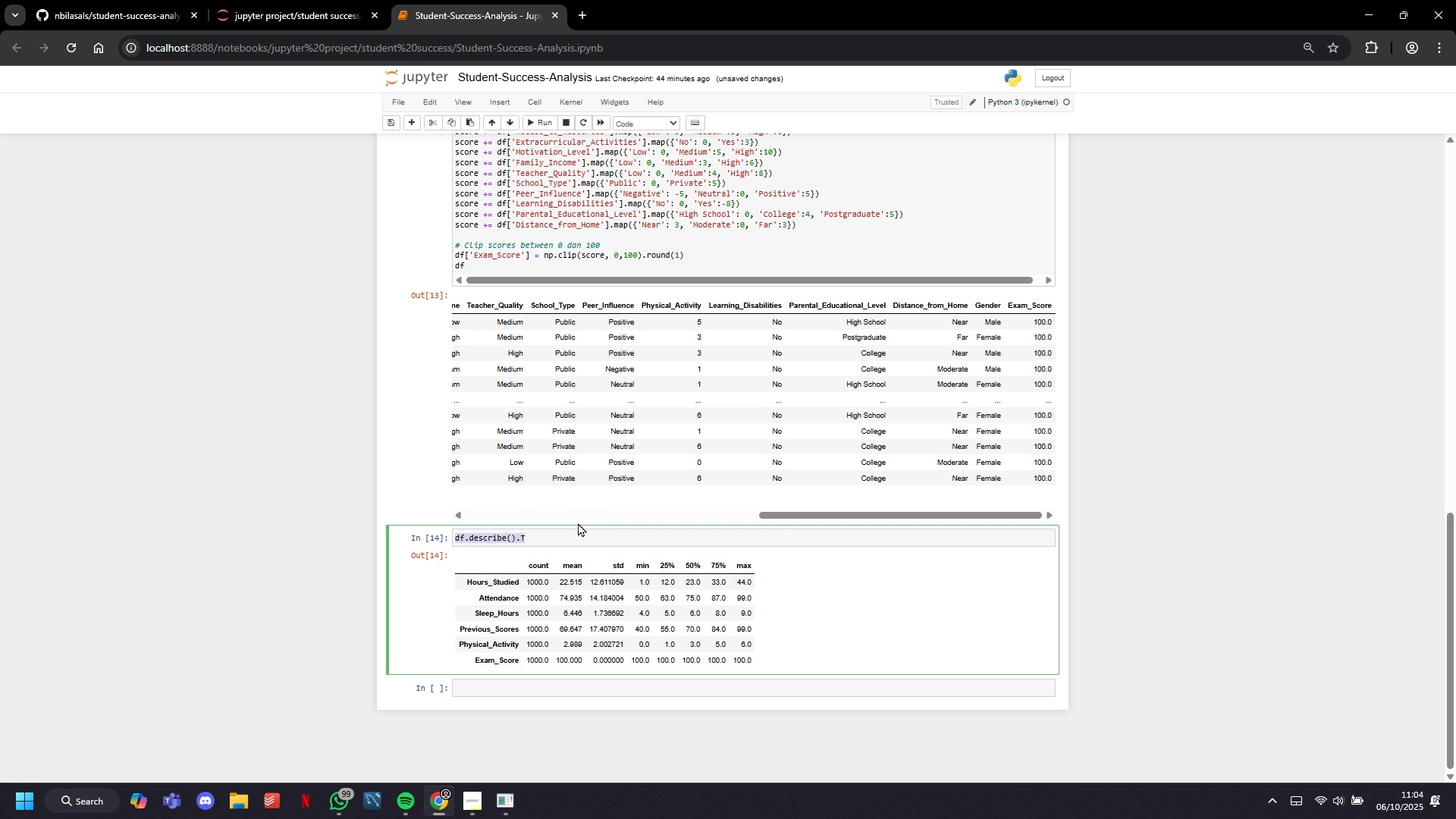 
key(Backspace)
 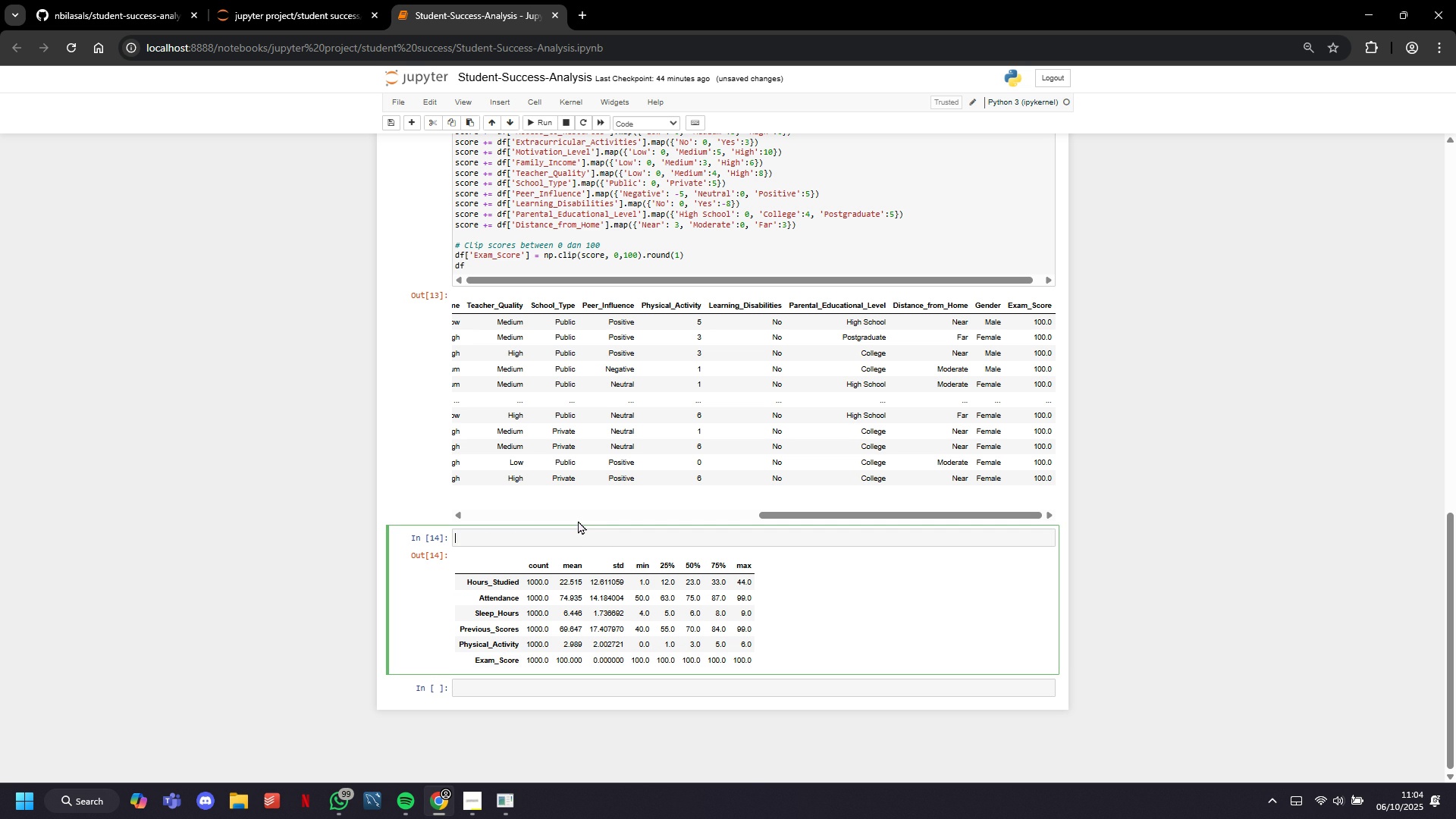 
scroll: coordinate [578, 520], scroll_direction: up, amount: 2.0
 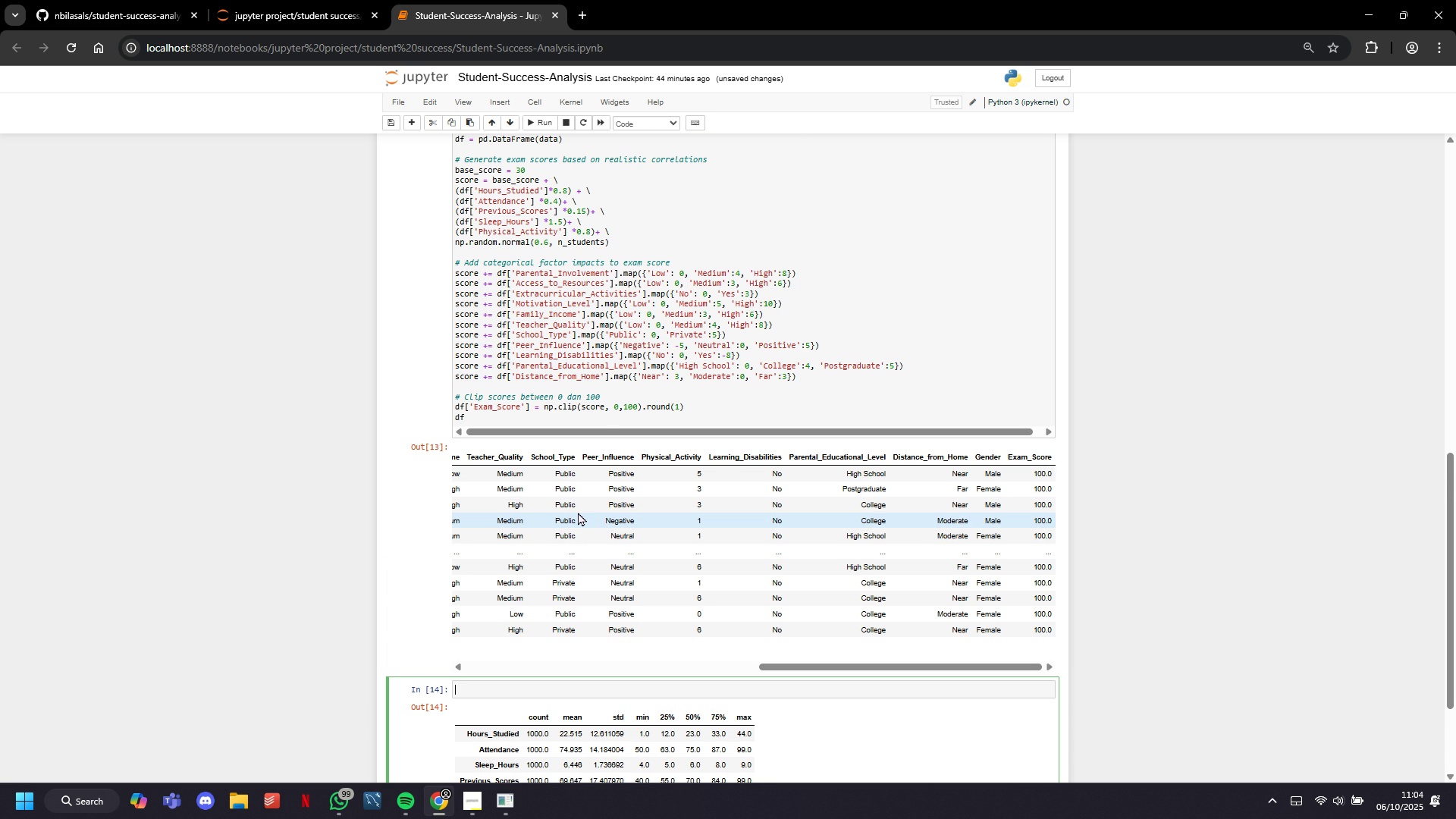 
wait(12.94)
 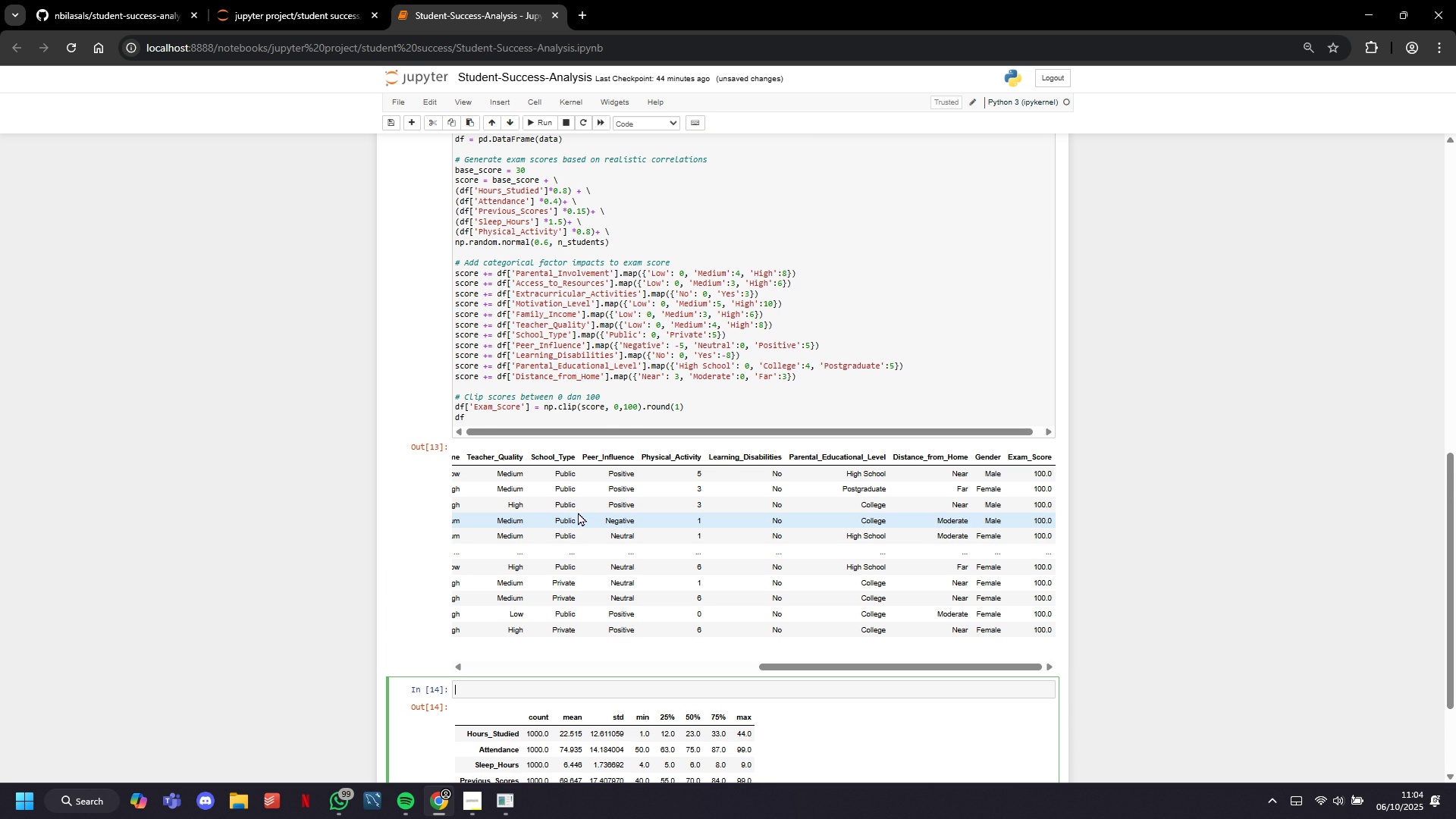 
left_click([548, 239])
 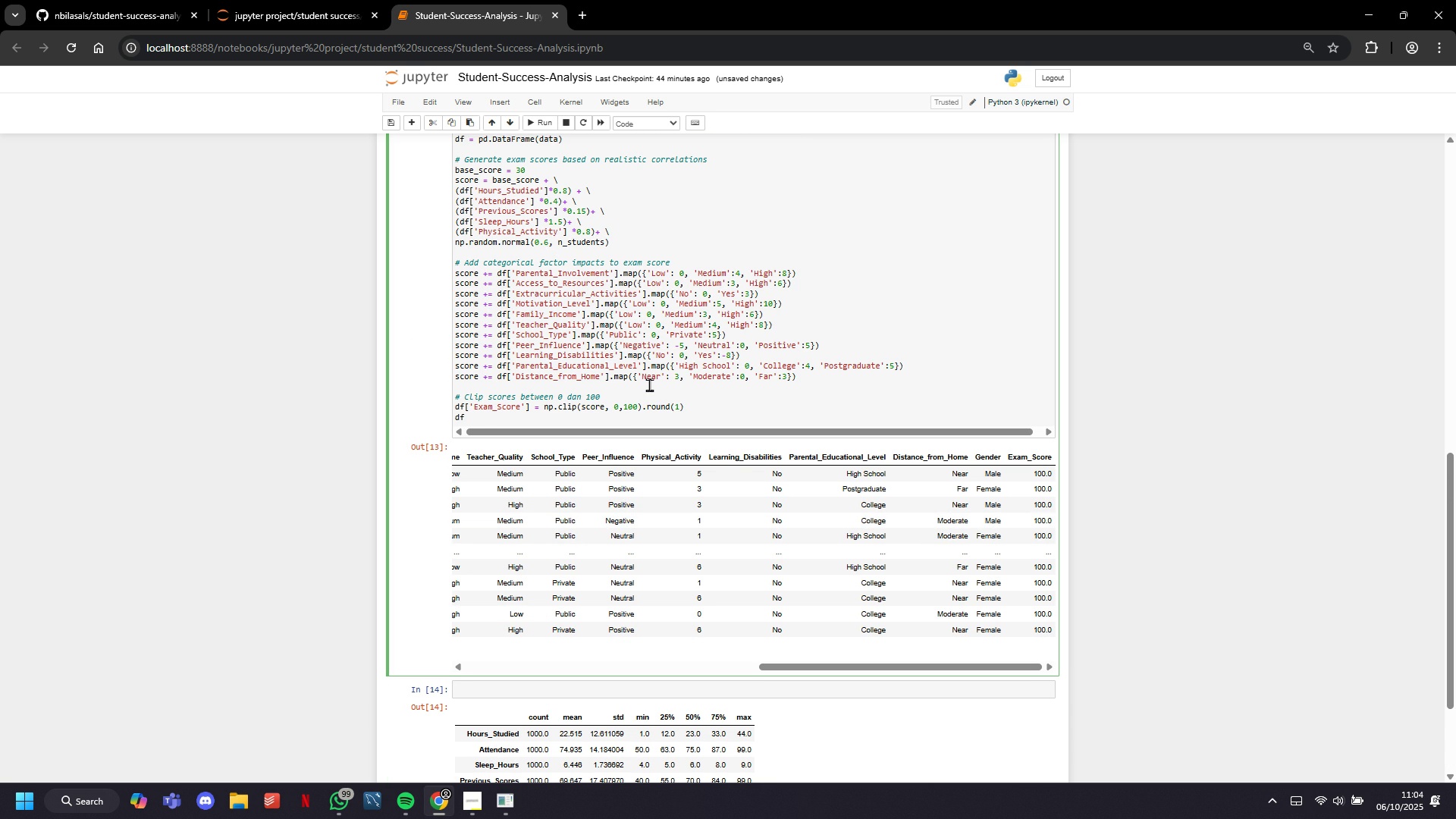 
key(ArrowLeft)
 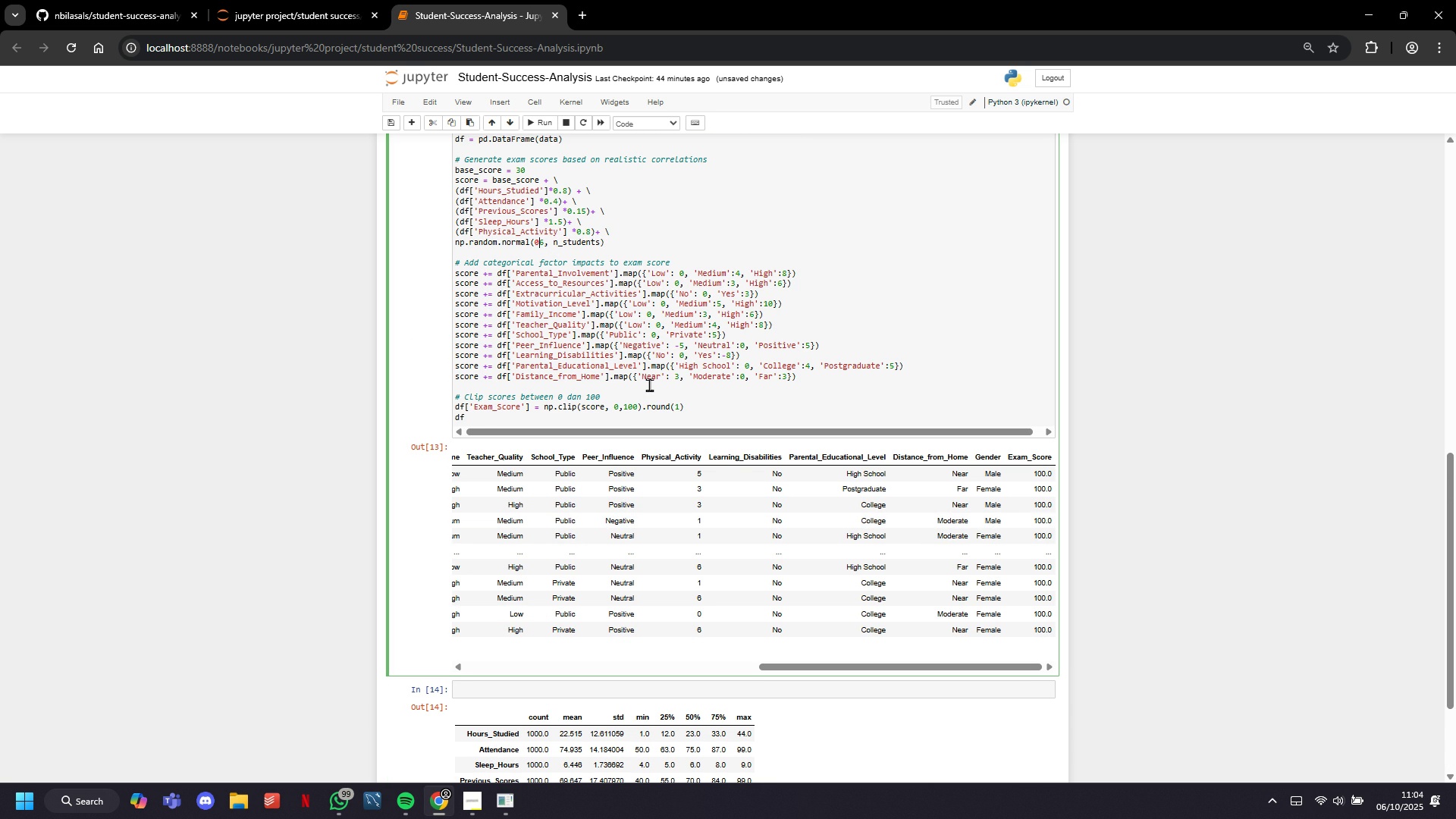 
key(Backspace)
 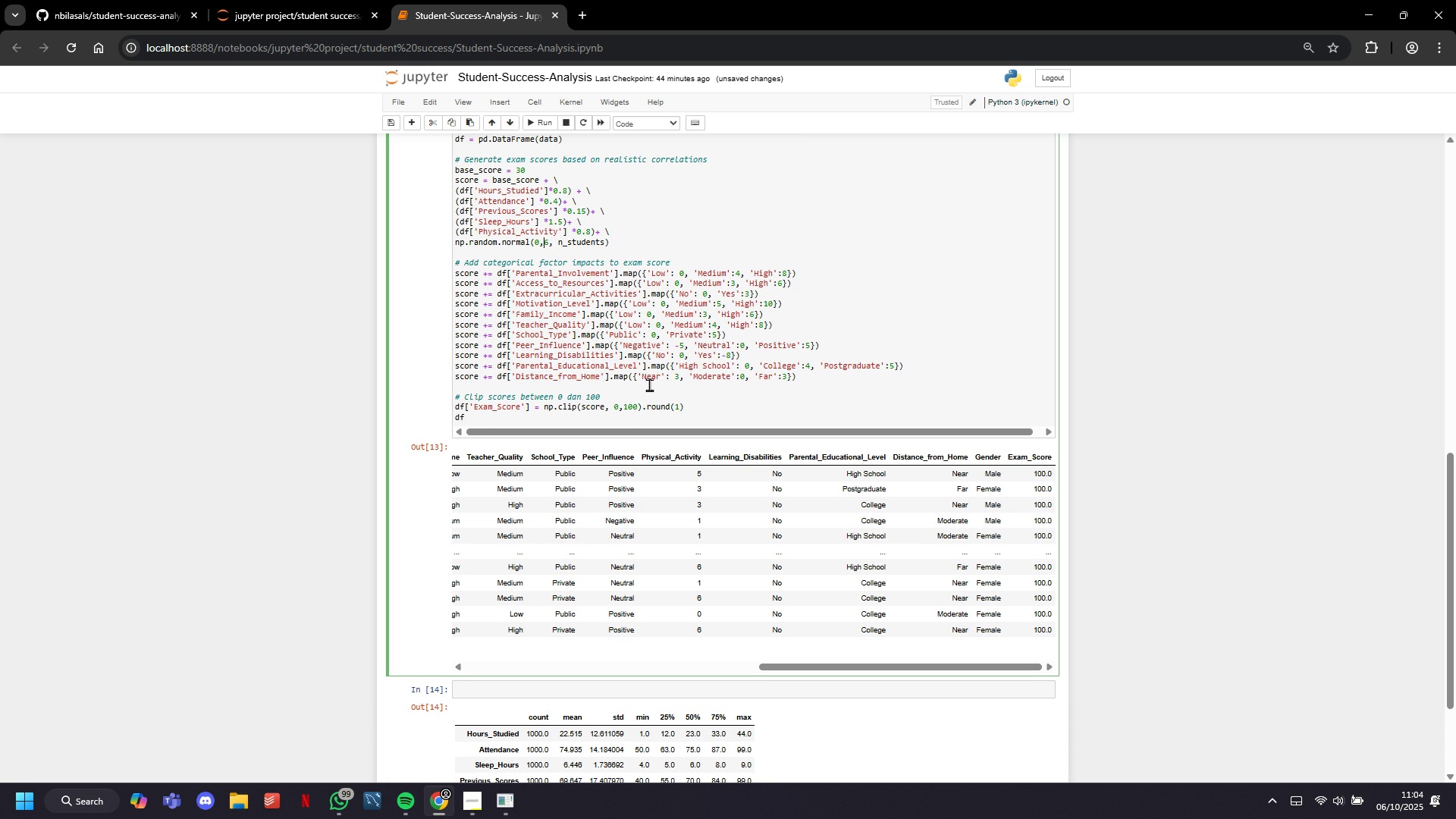 
key(Comma)
 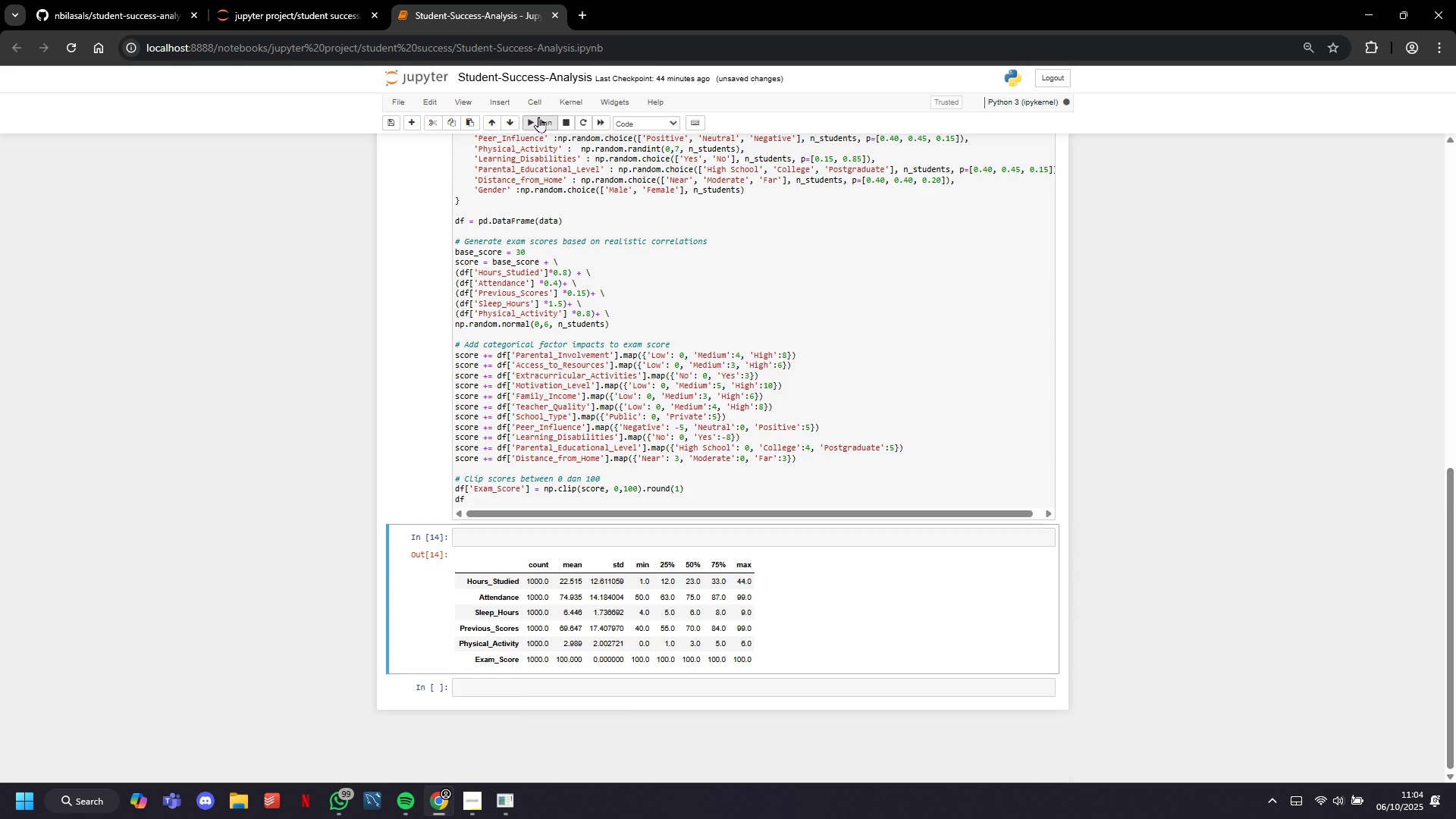 
scroll: coordinate [695, 424], scroll_direction: down, amount: 3.0